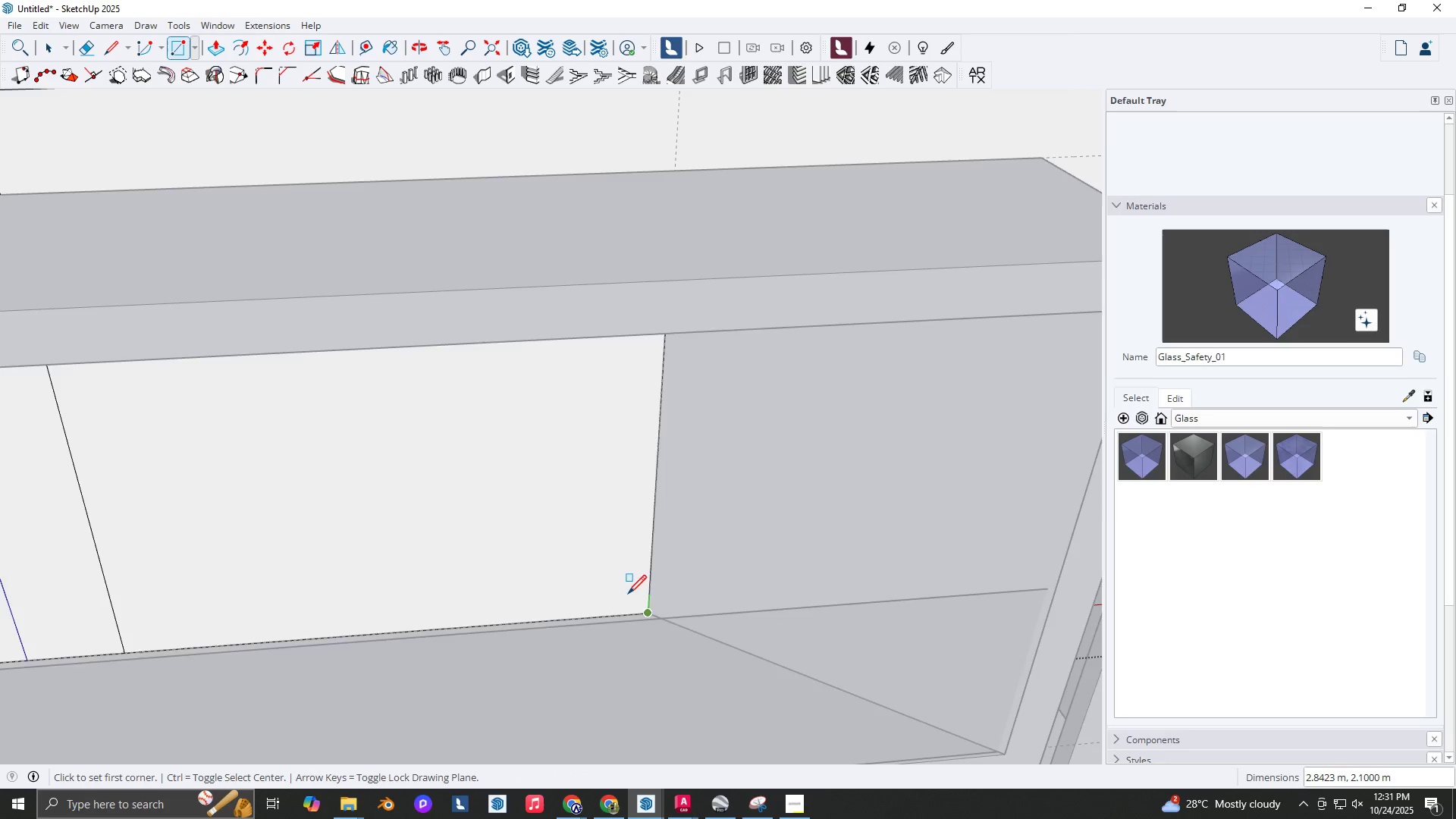 
key(Backquote)
 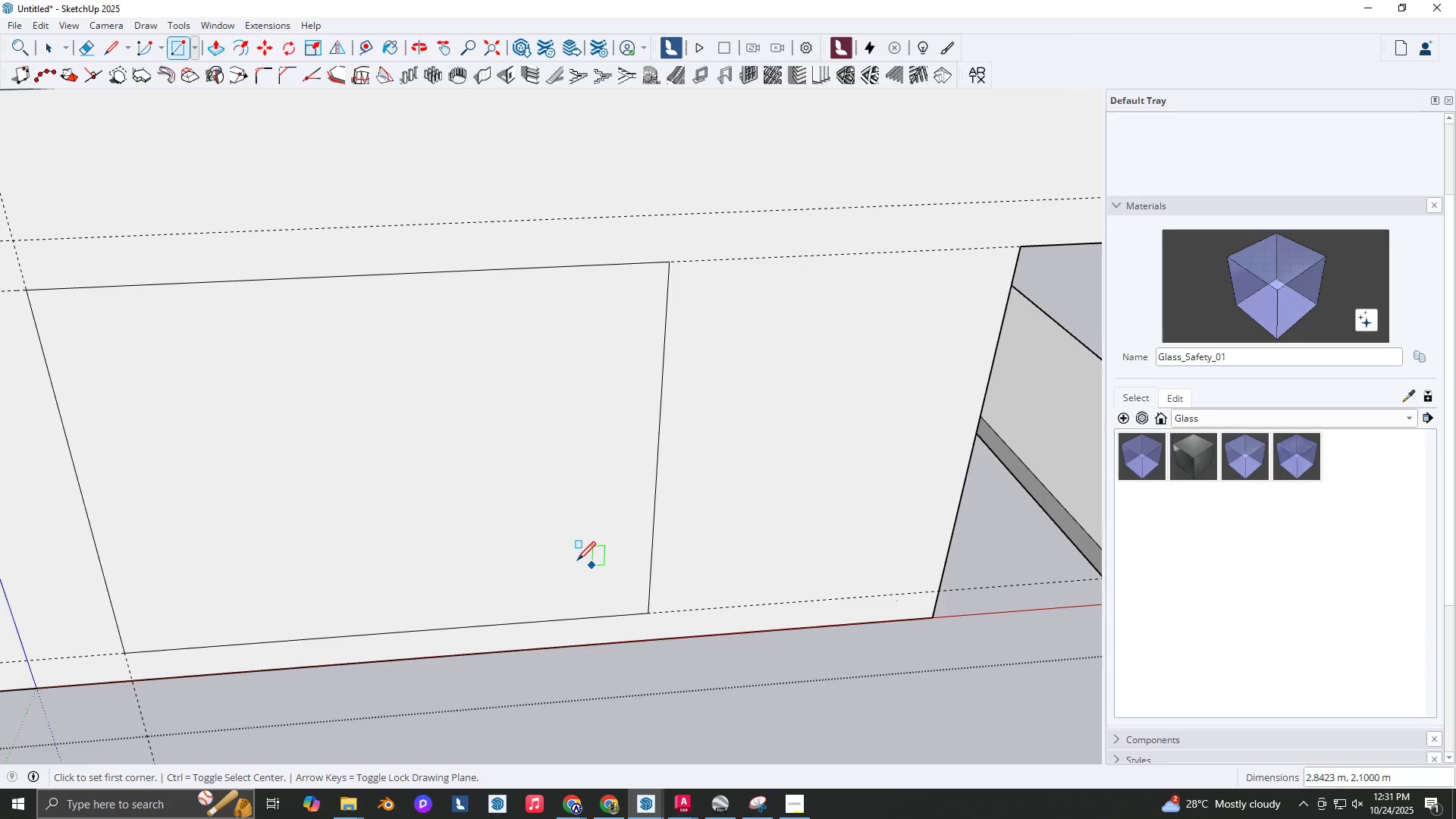 
scroll: coordinate [543, 546], scroll_direction: down, amount: 2.0
 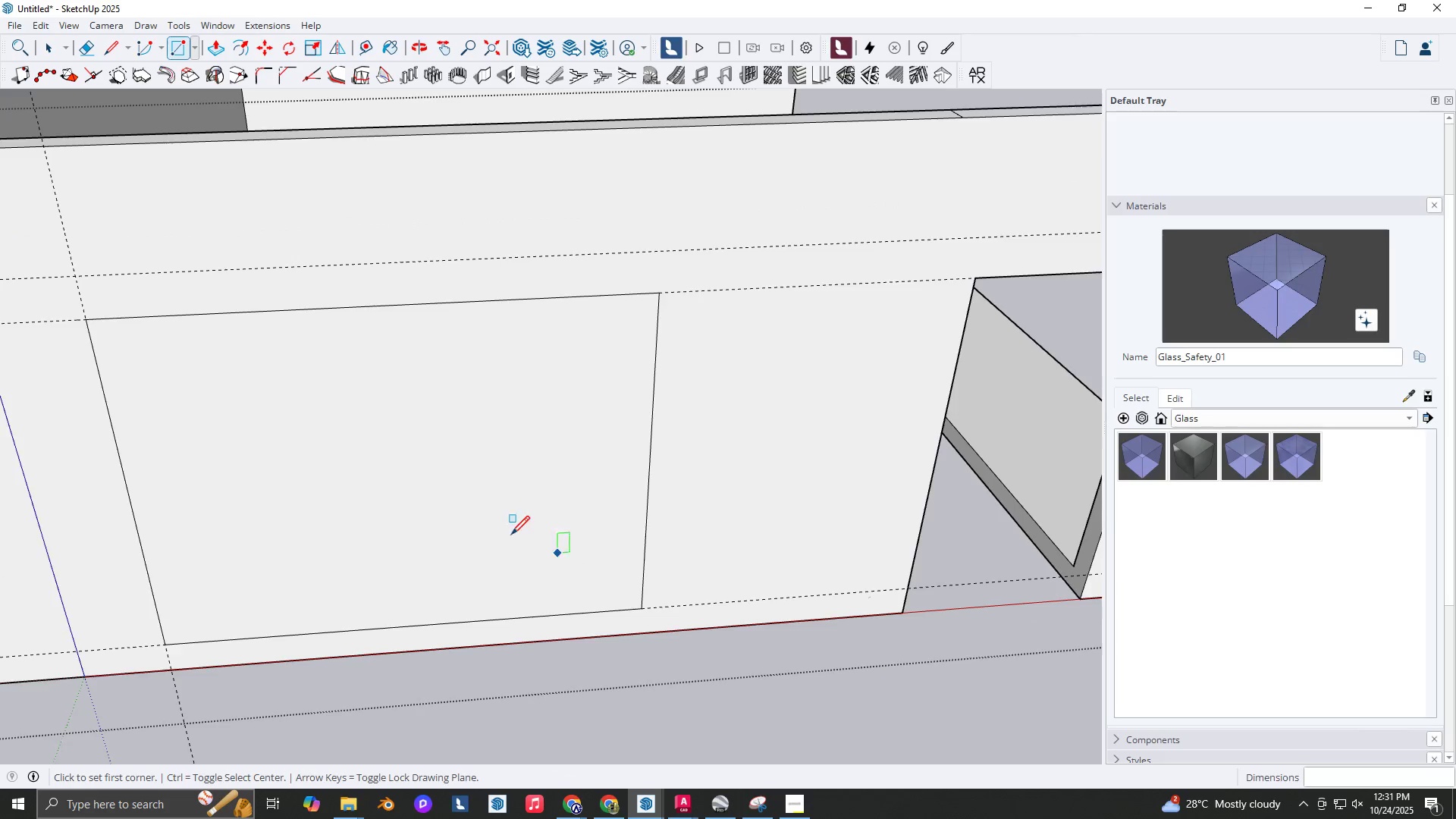 
key(Space)
 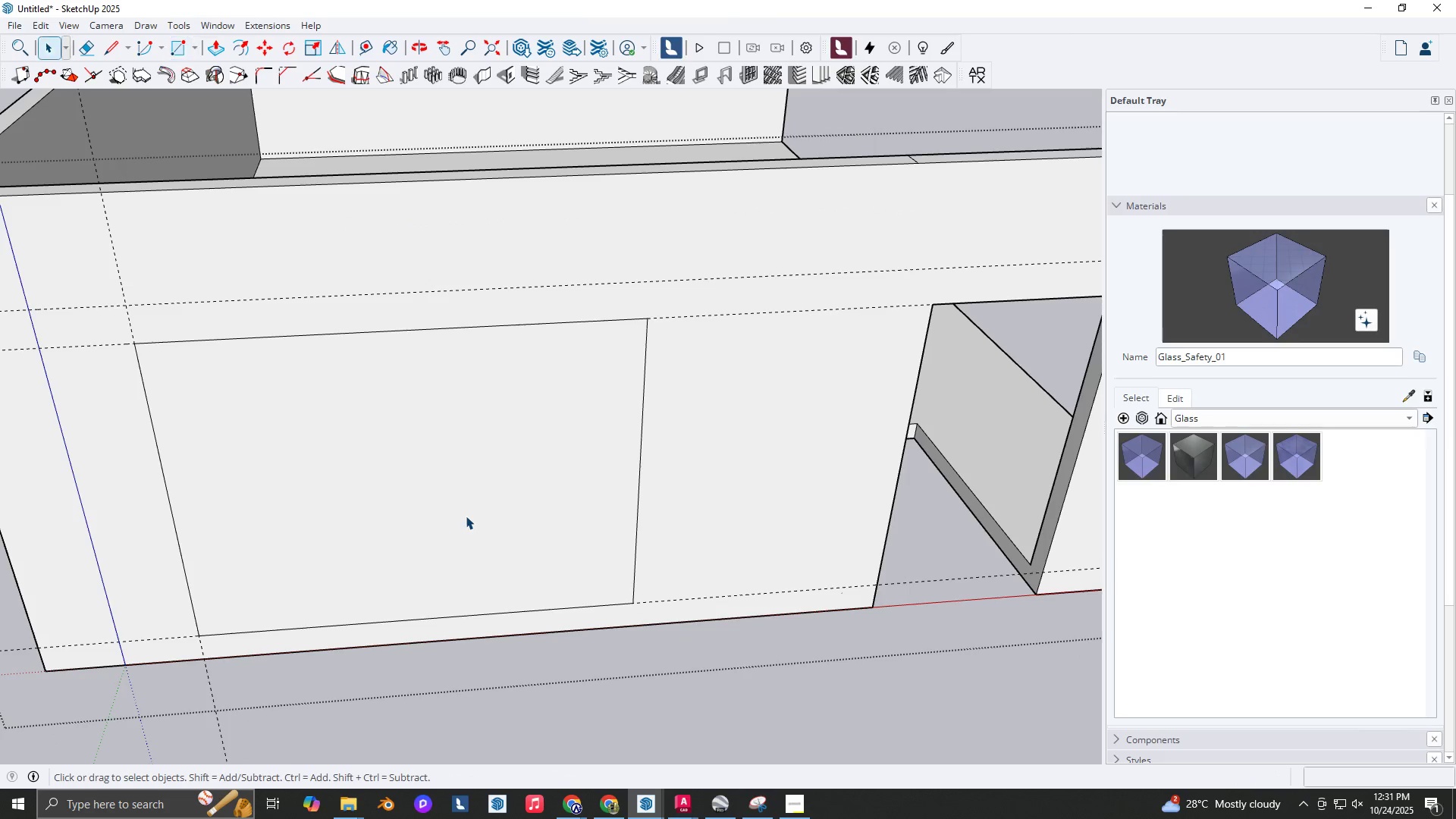 
left_click([466, 516])
 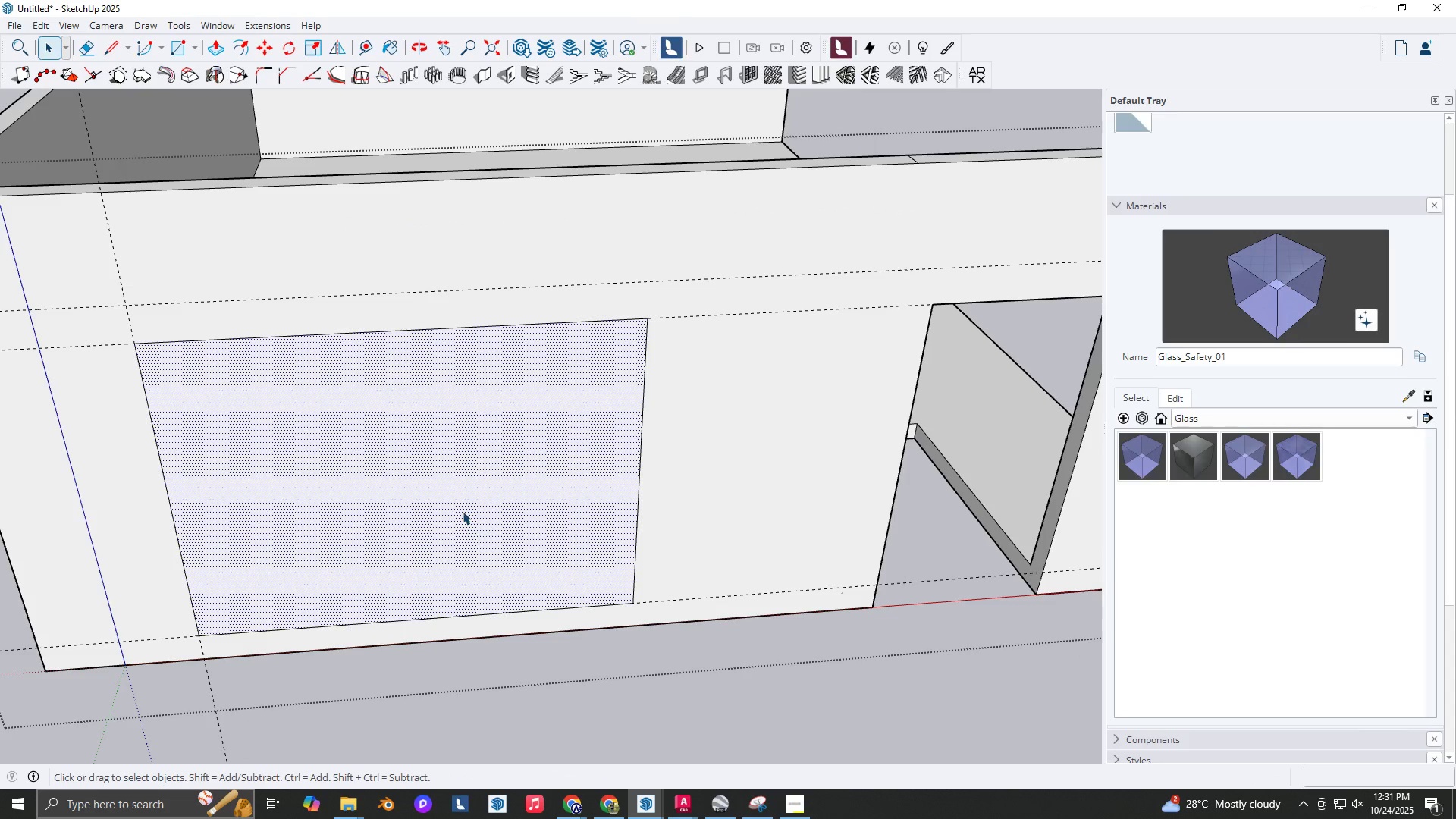 
key(P)
 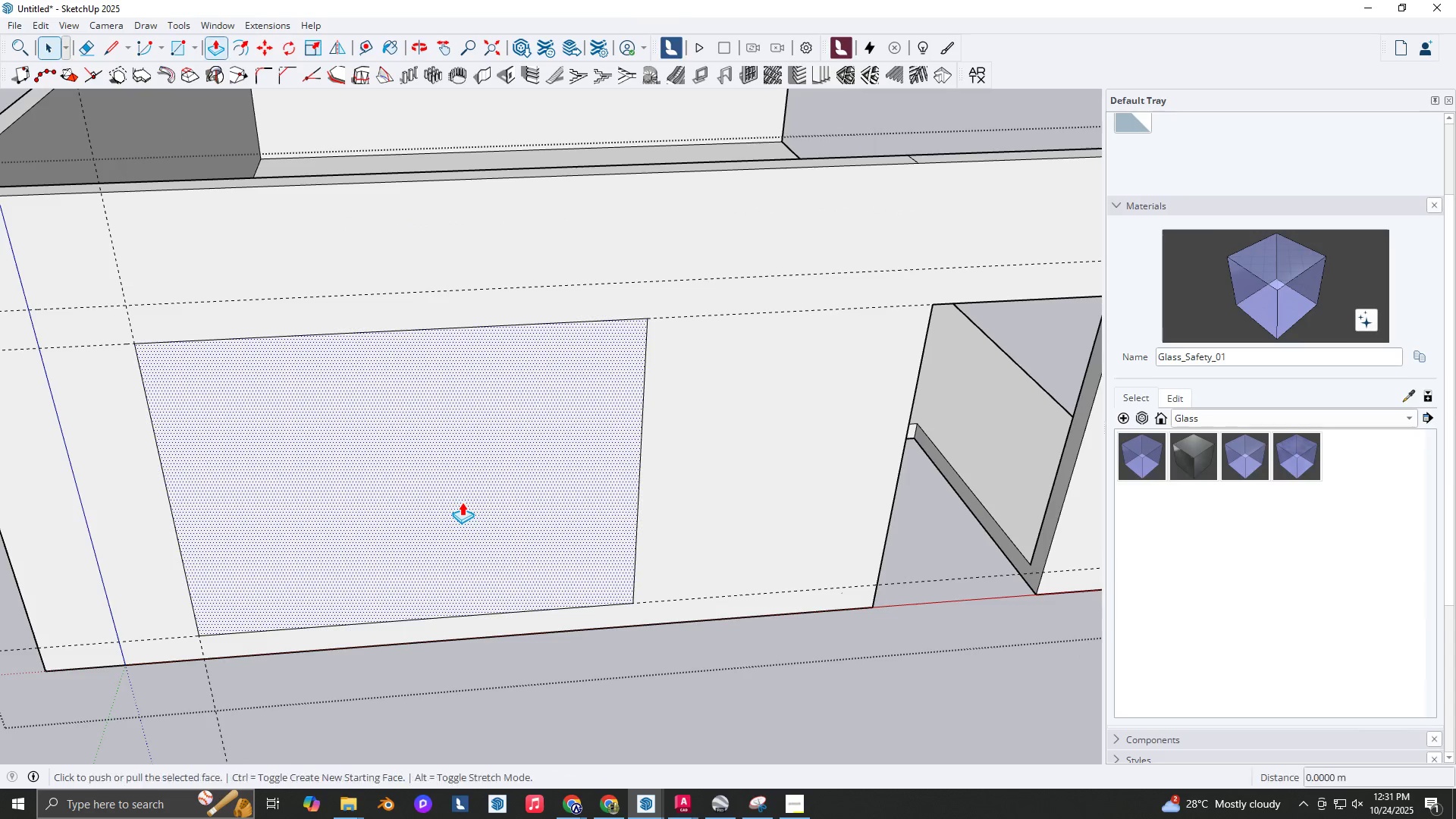 
left_click([462, 502])
 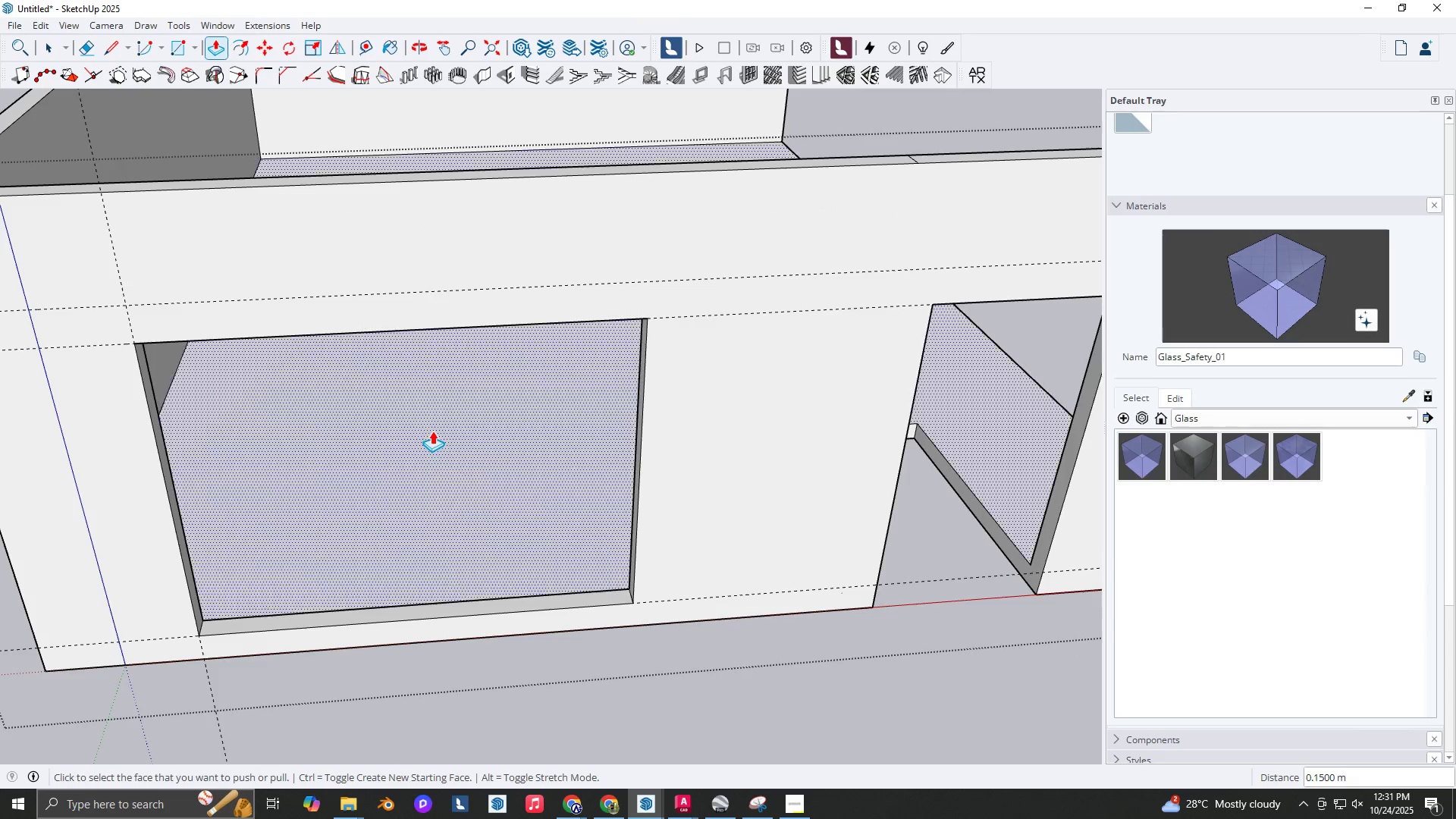 
scroll: coordinate [429, 272], scroll_direction: down, amount: 6.0
 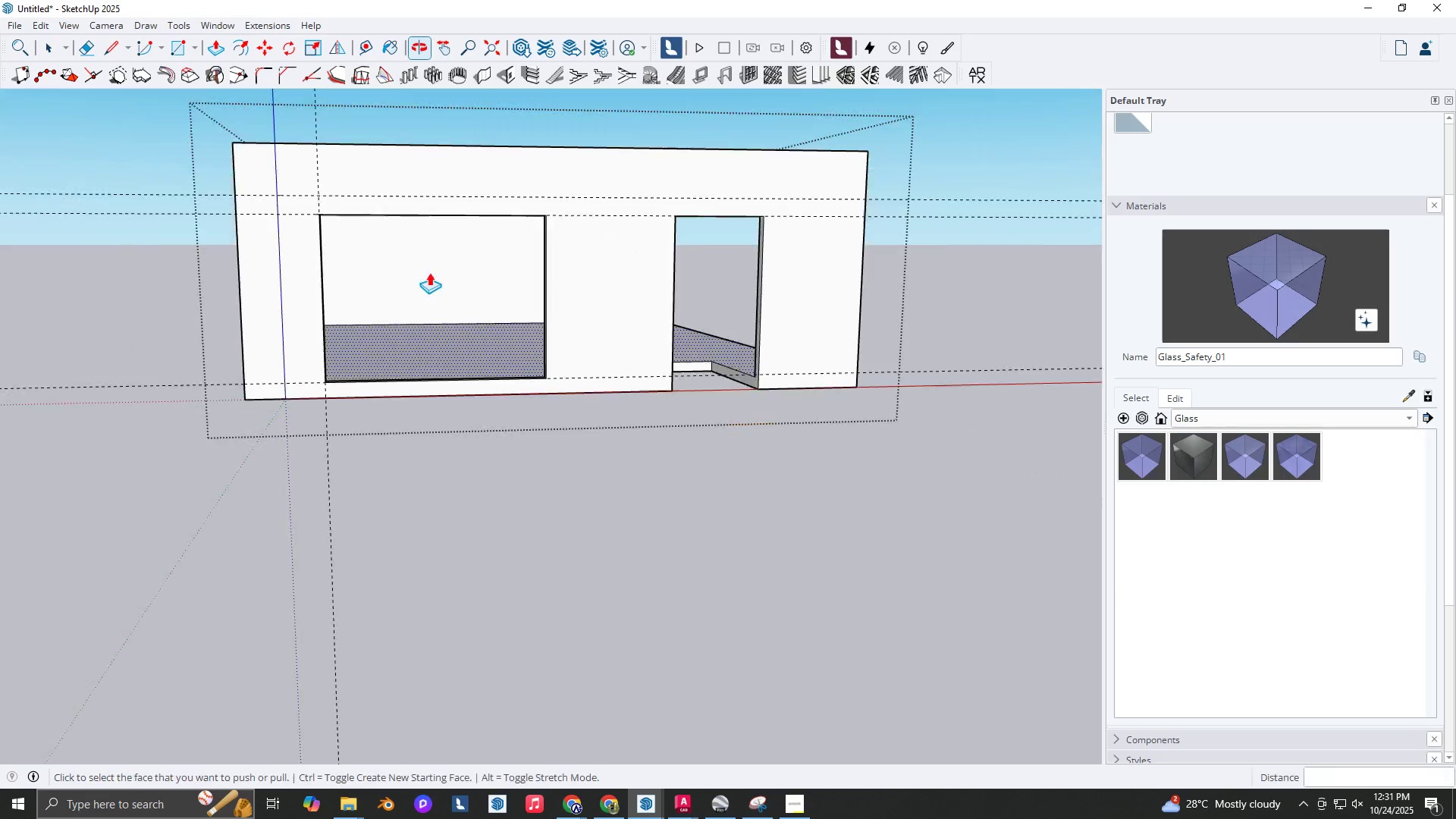 
key(Backquote)
 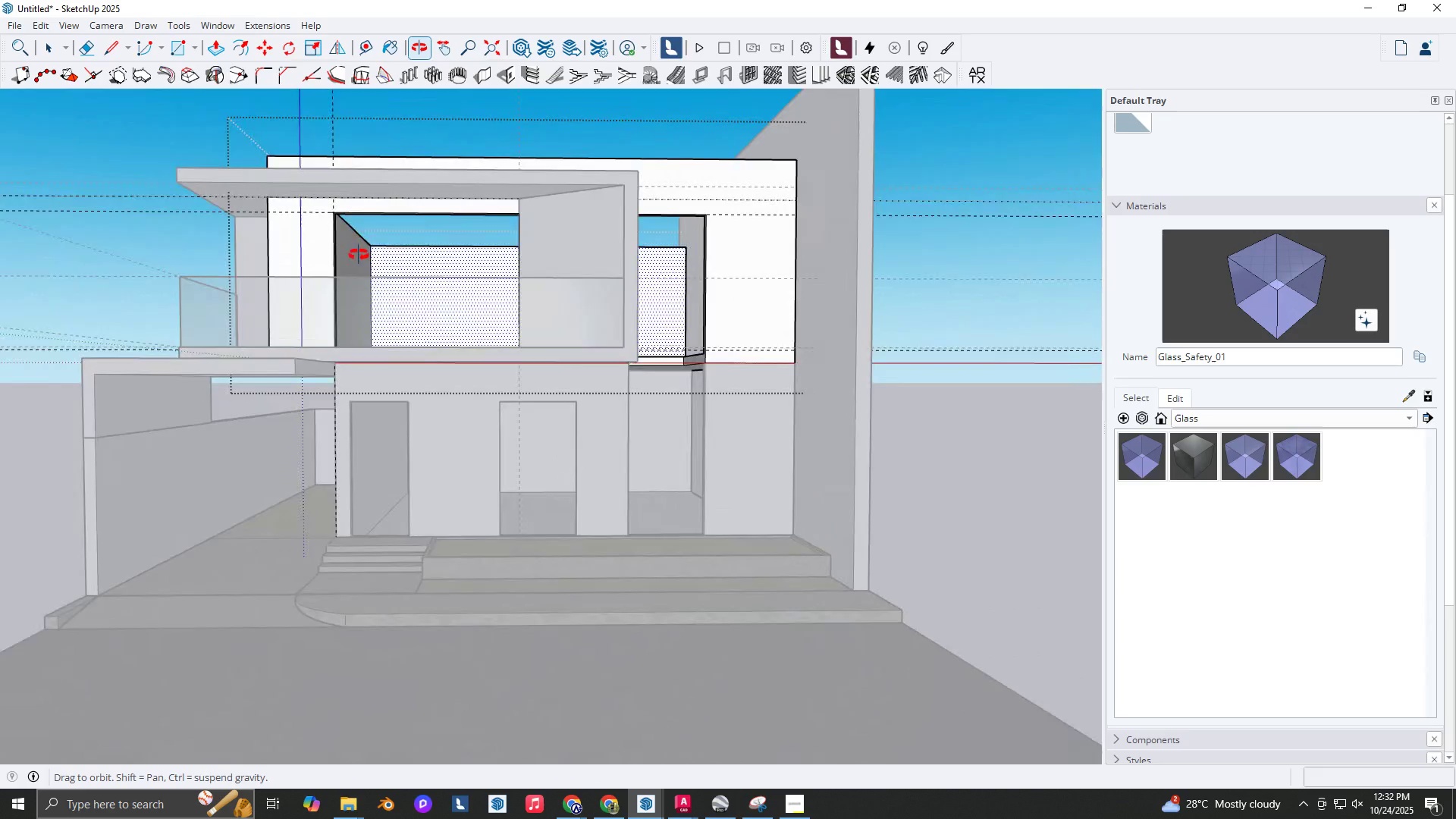 
scroll: coordinate [370, 274], scroll_direction: down, amount: 1.0
 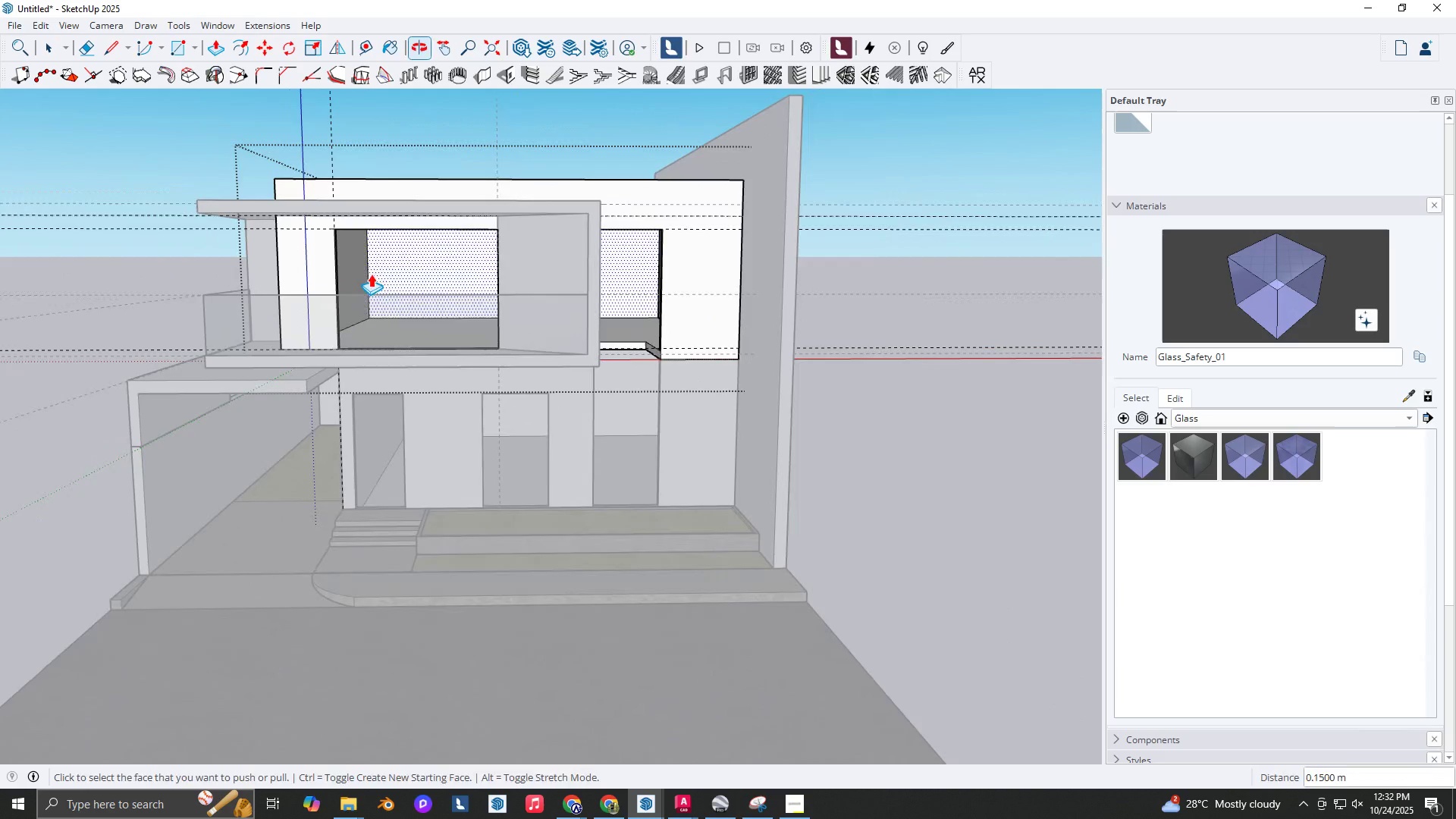 
key(Space)
 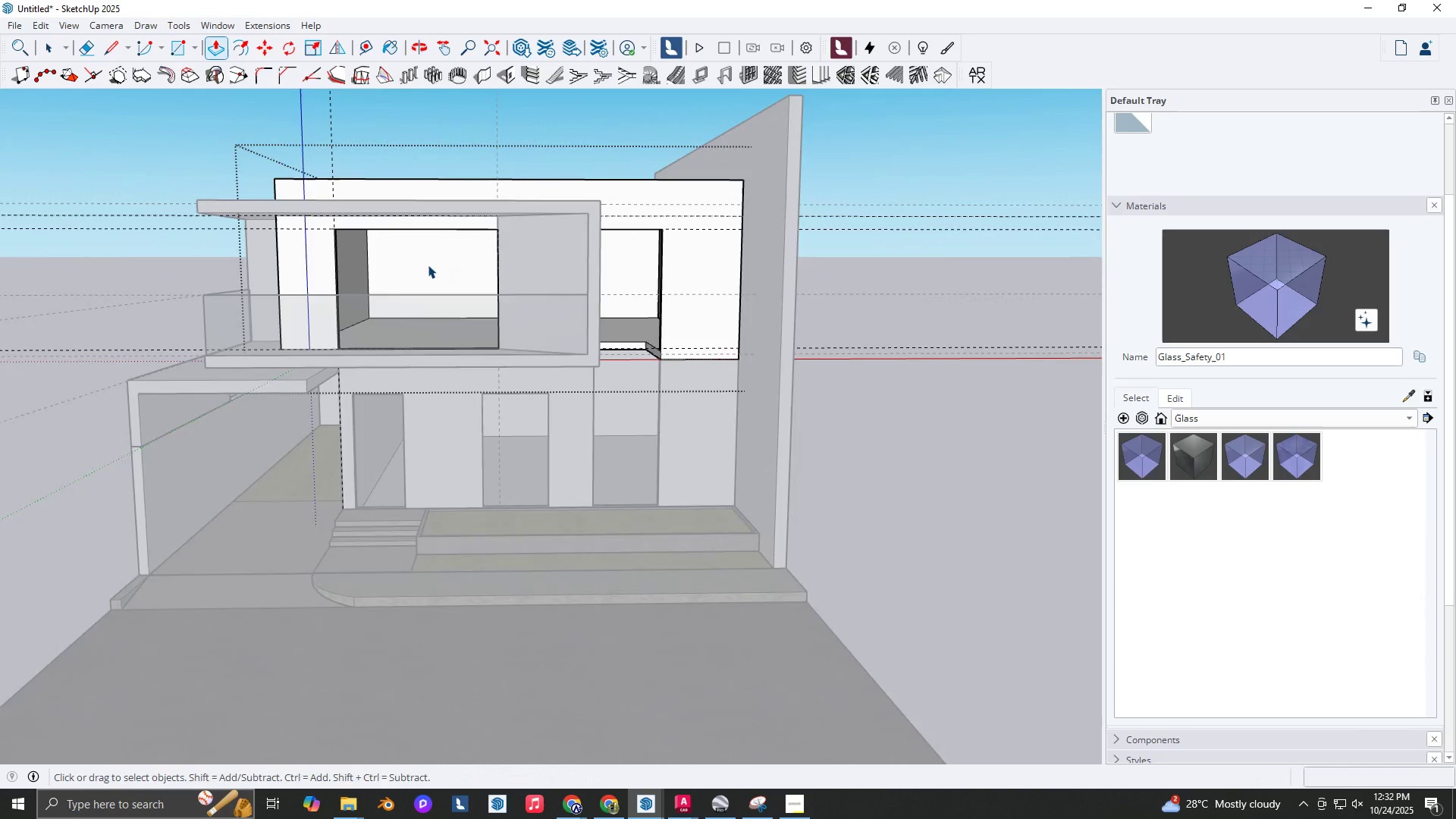 
key(Escape)
 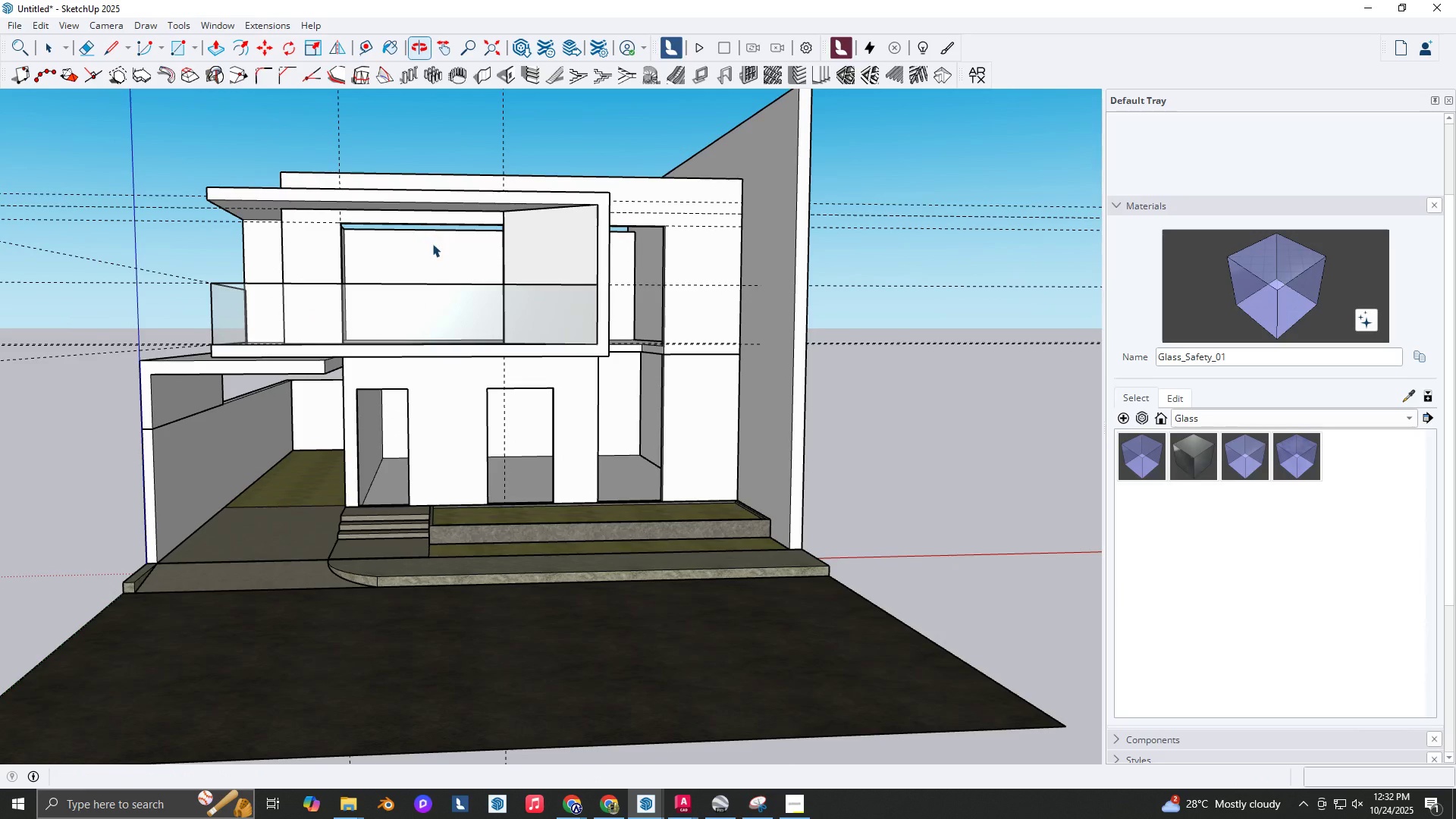 
scroll: coordinate [432, 244], scroll_direction: down, amount: 2.0
 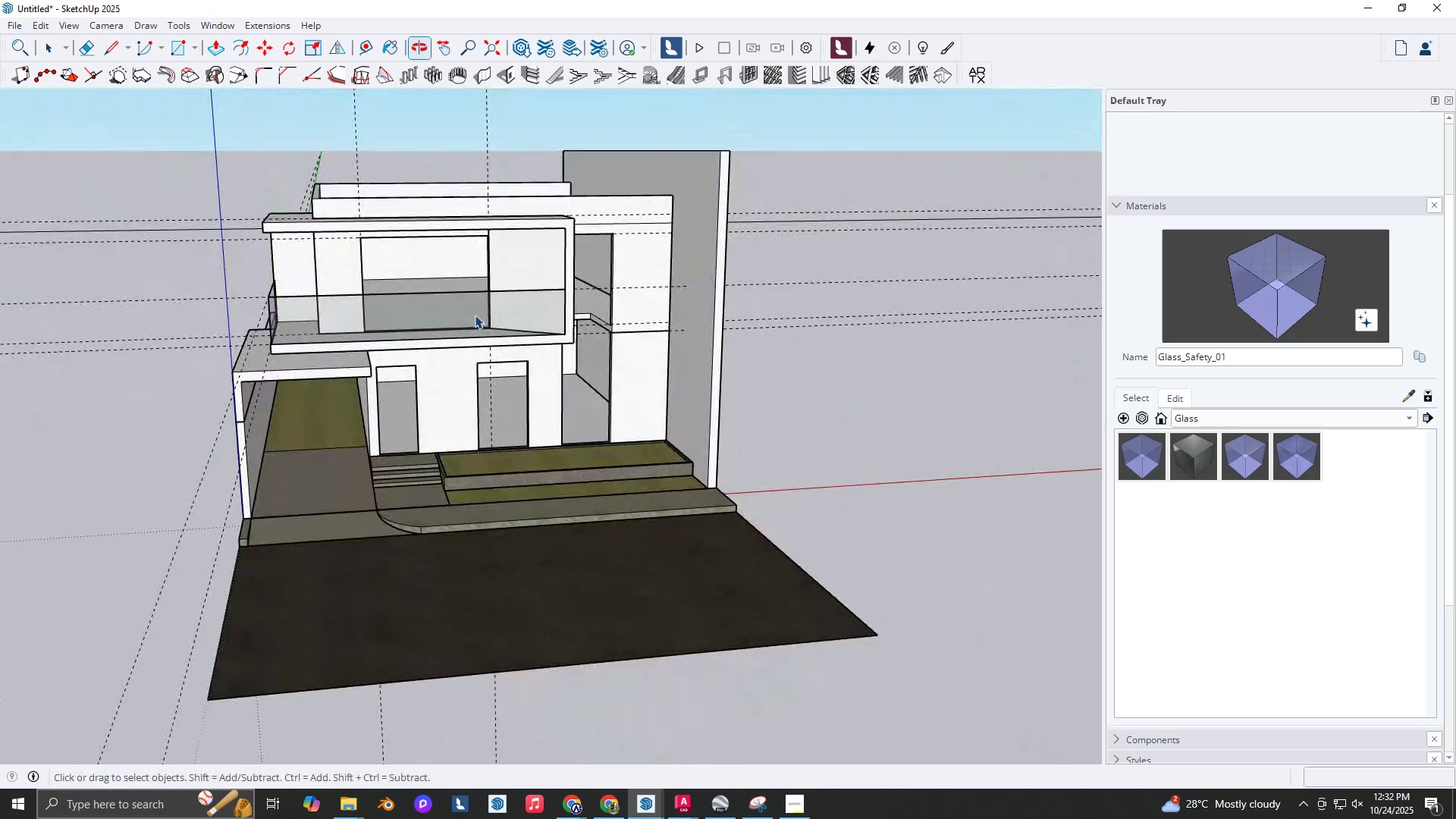 
key(Shift+ShiftLeft)
 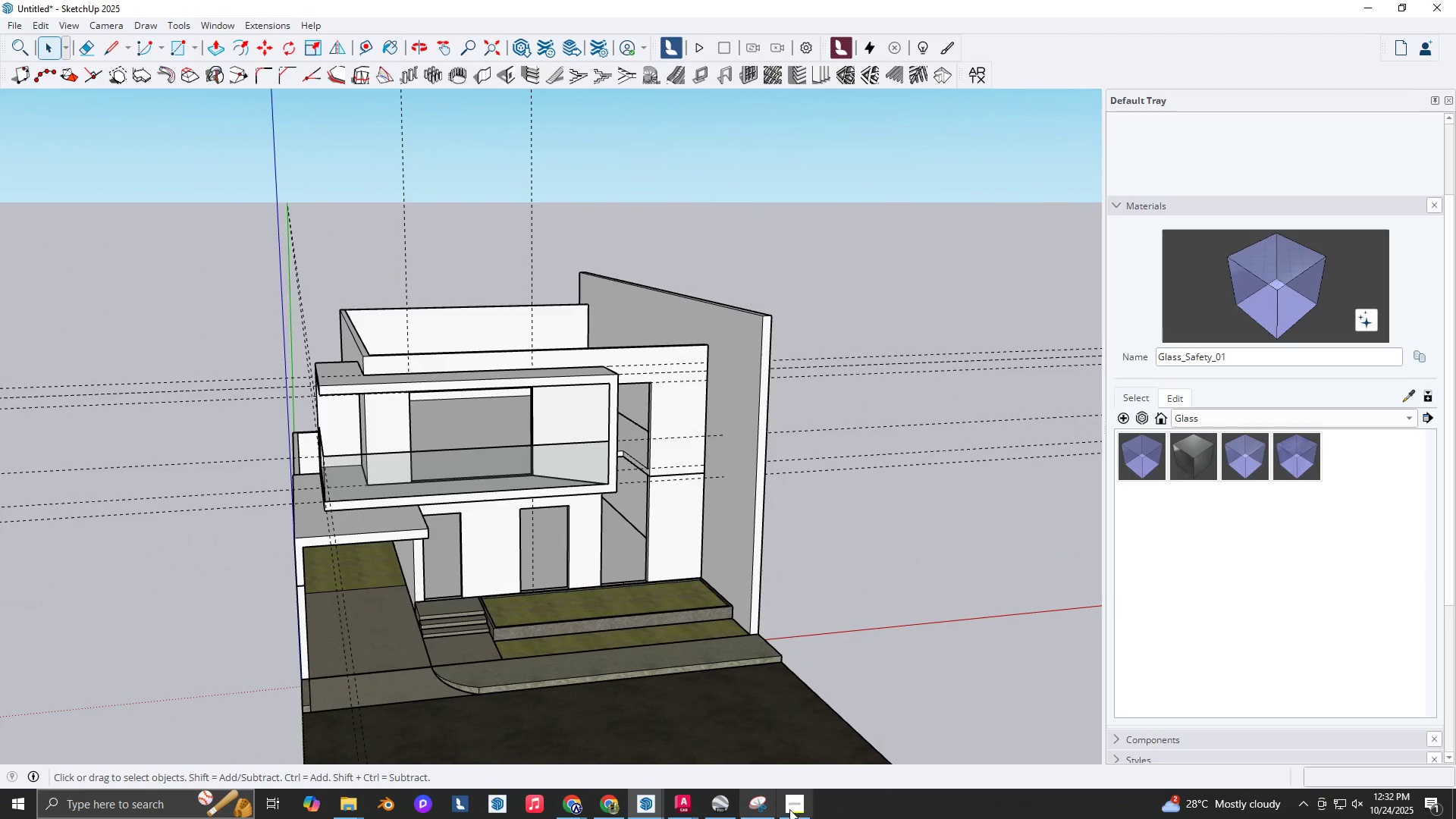 
left_click([794, 811])